 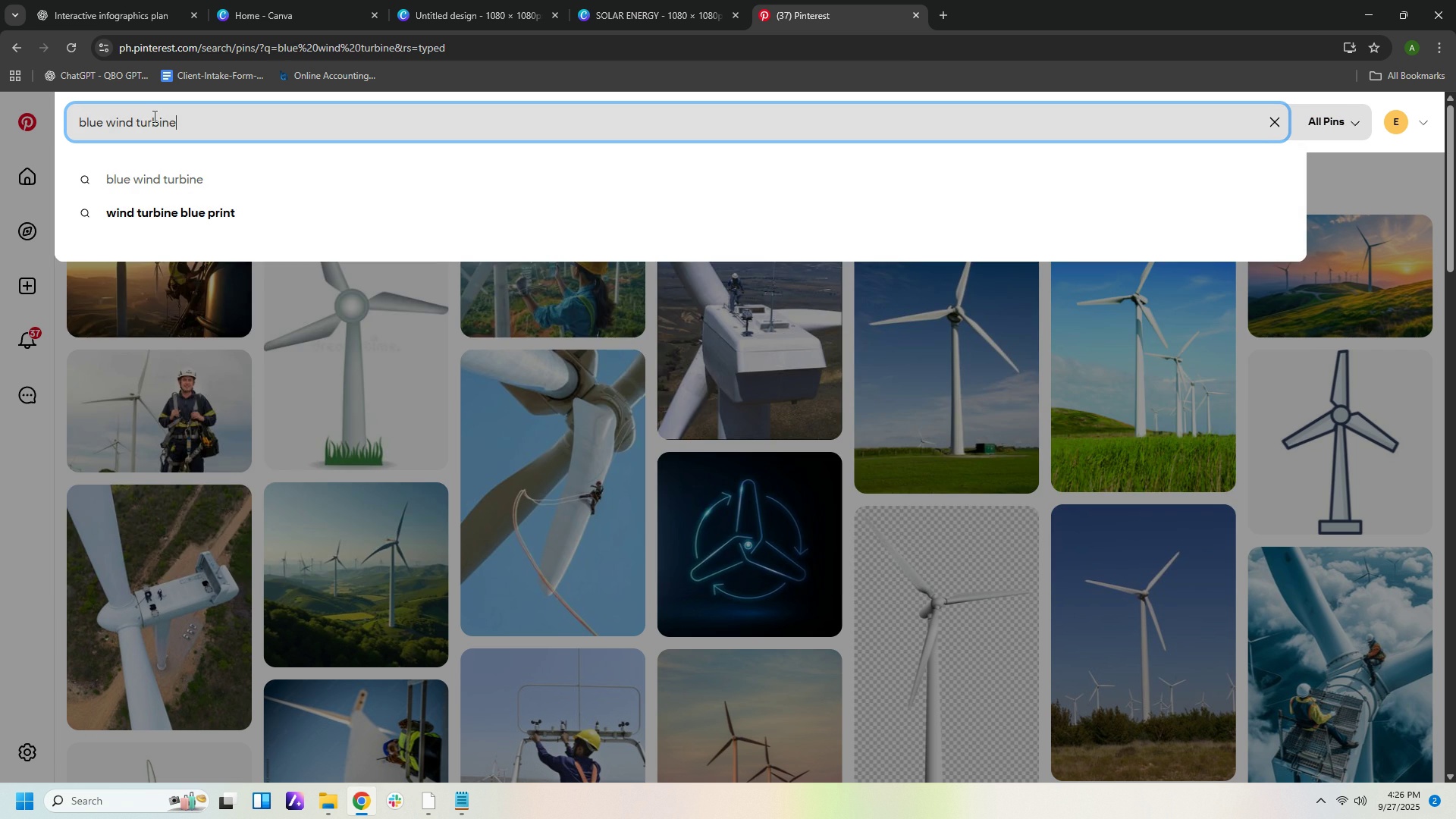 
key(Enter)
 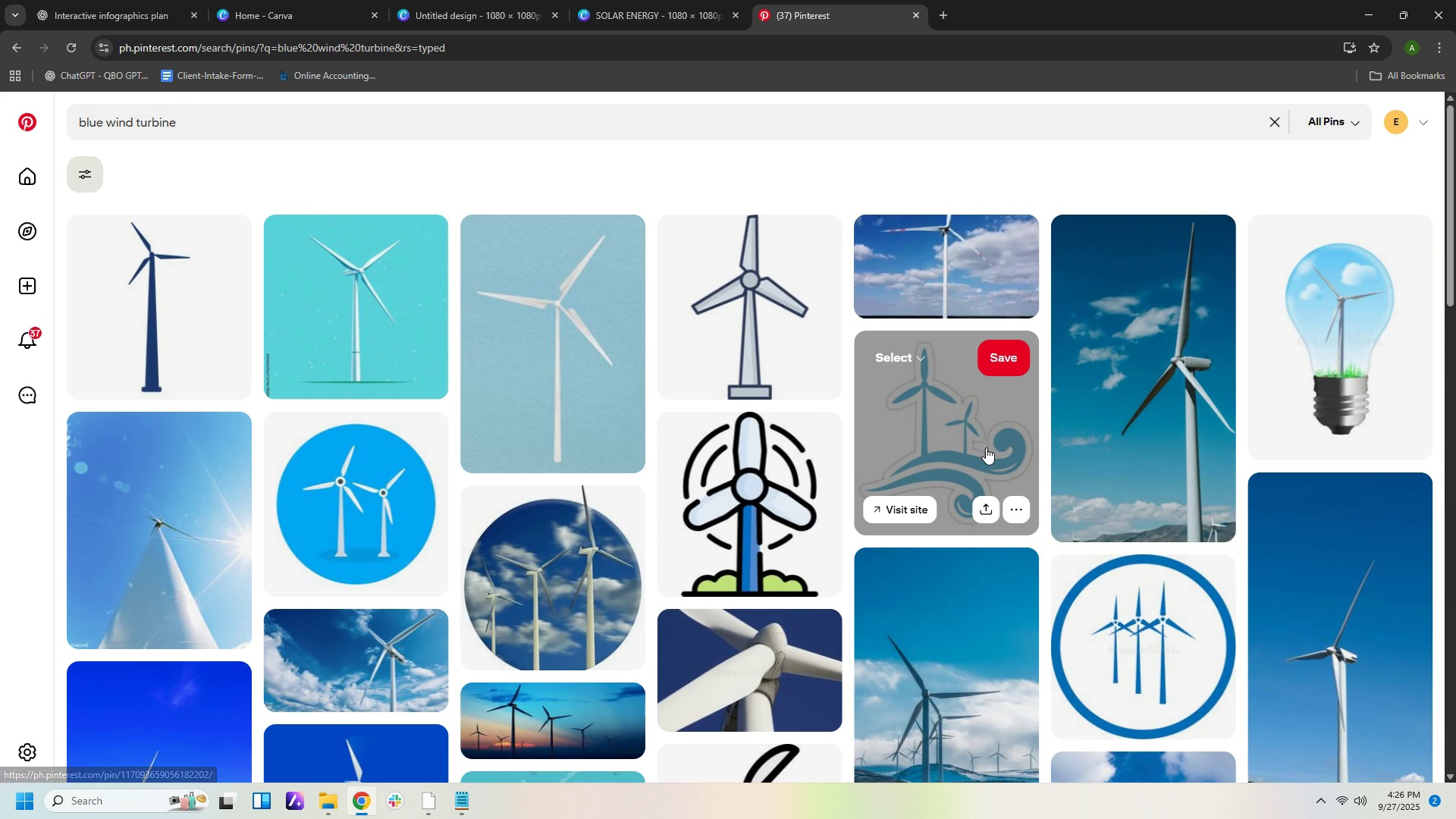 
wait(7.45)
 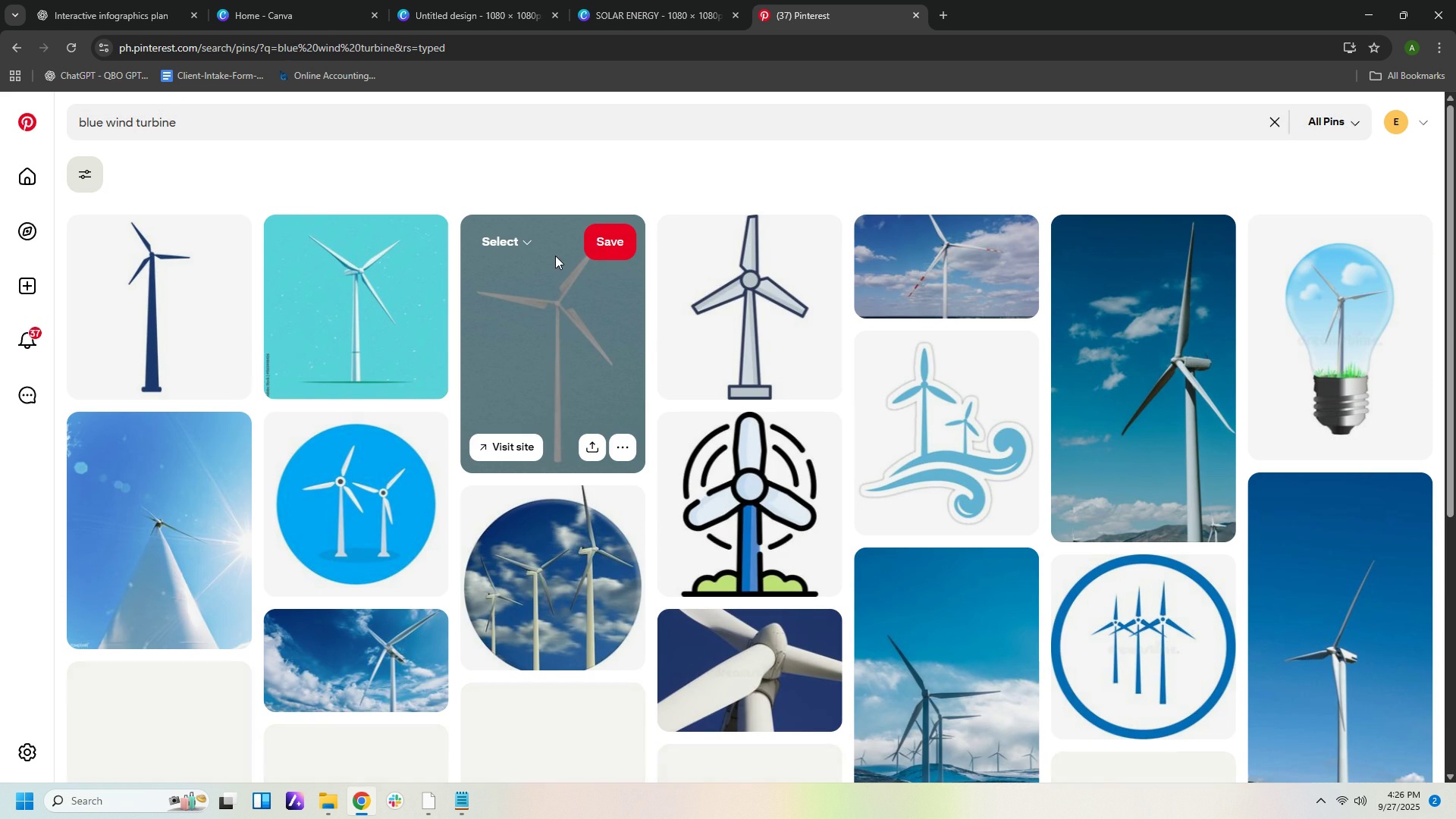 
scroll: coordinate [956, 444], scroll_direction: down, amount: 6.0
 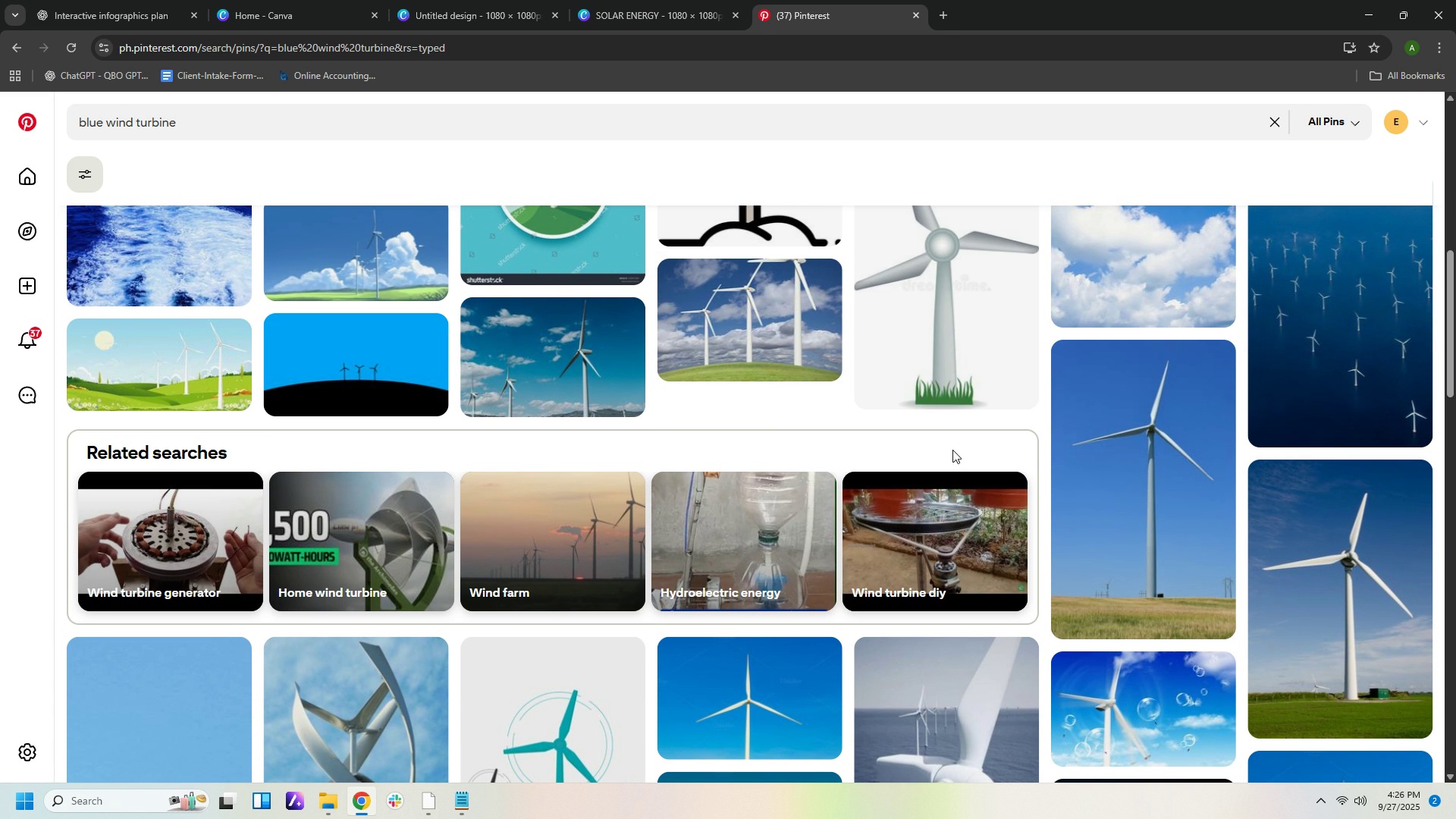 
wait(7.45)
 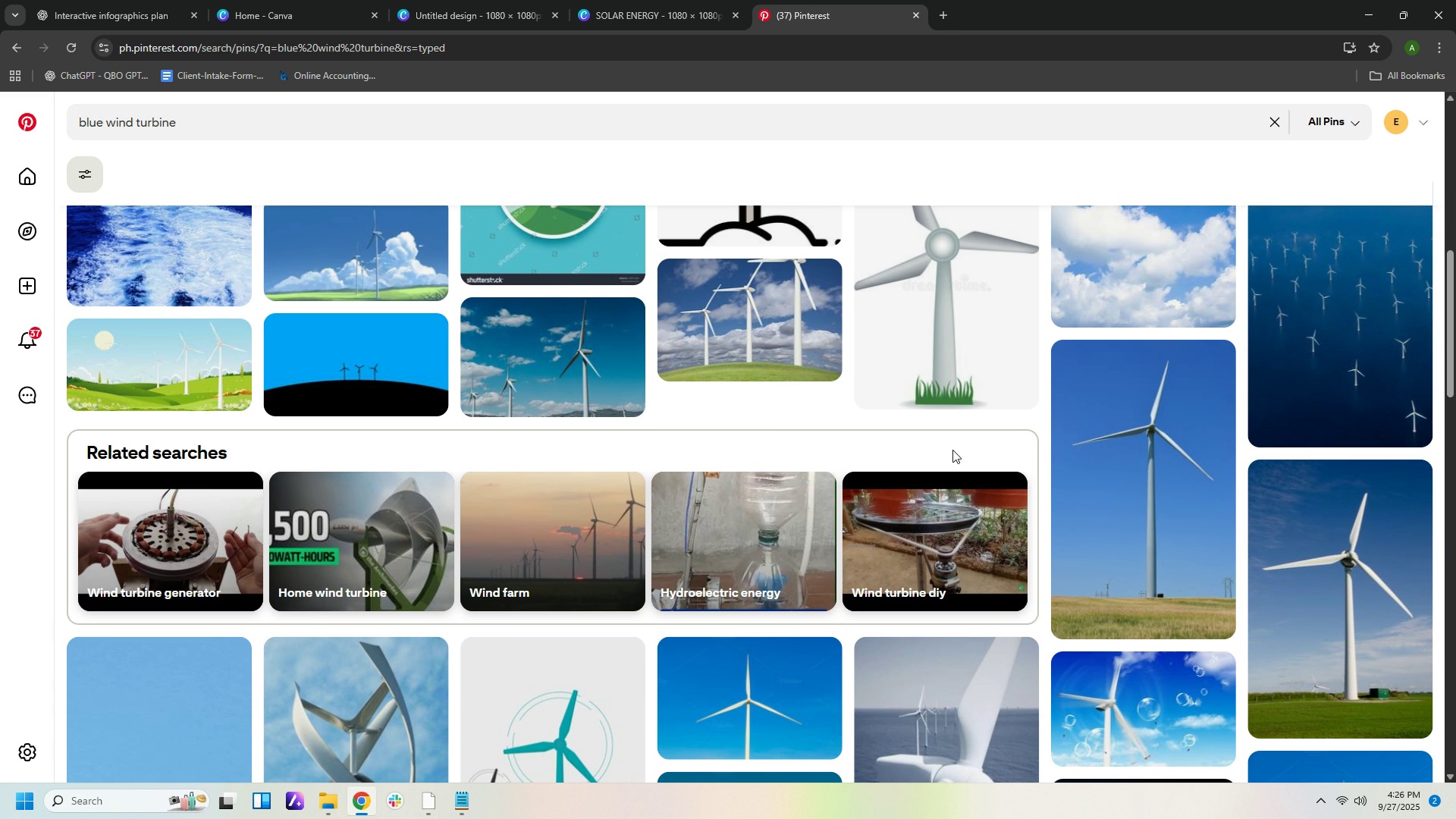 
scroll: coordinate [946, 463], scroll_direction: down, amount: 8.0
 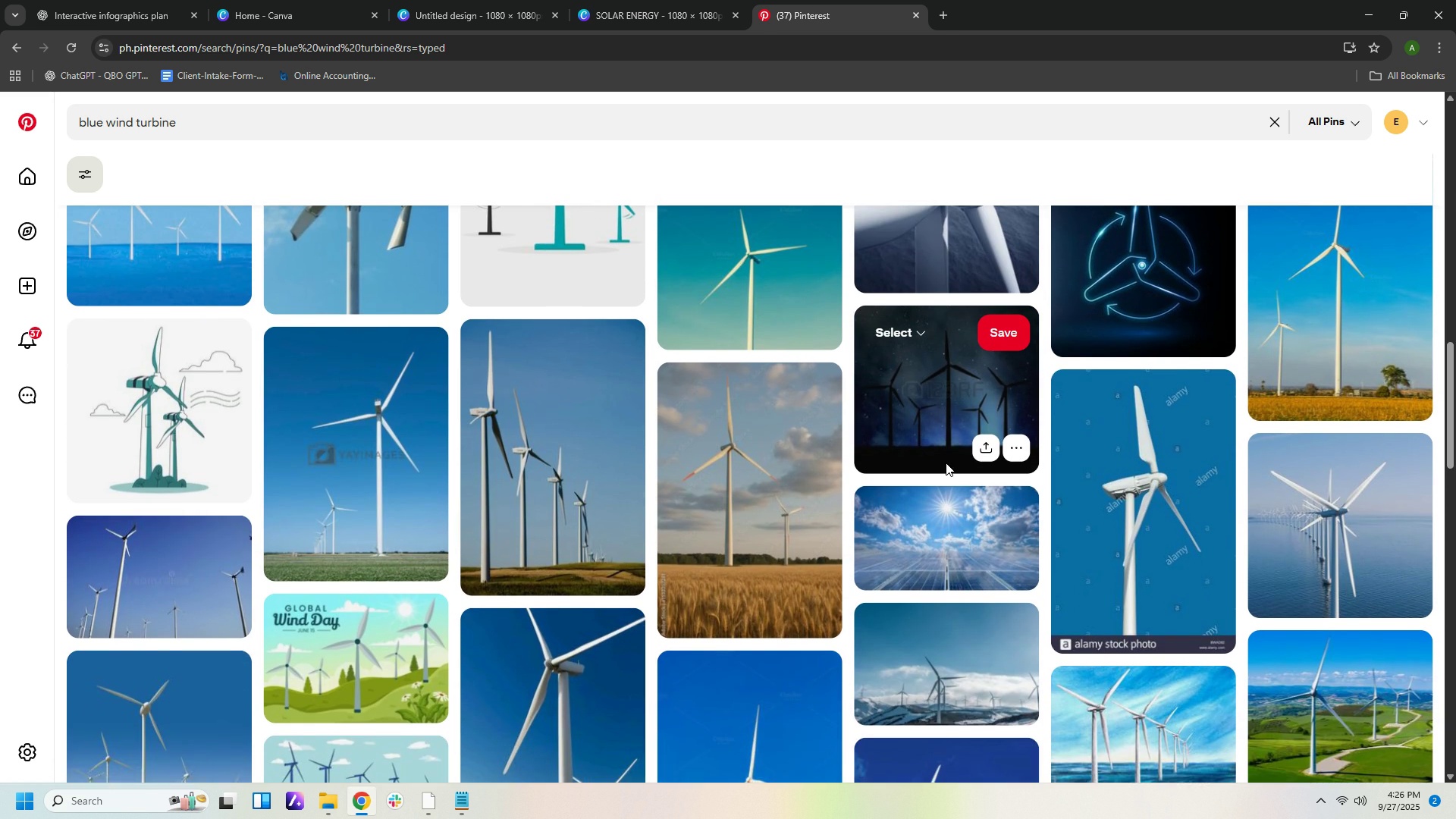 
scroll: coordinate [945, 463], scroll_direction: up, amount: 4.0
 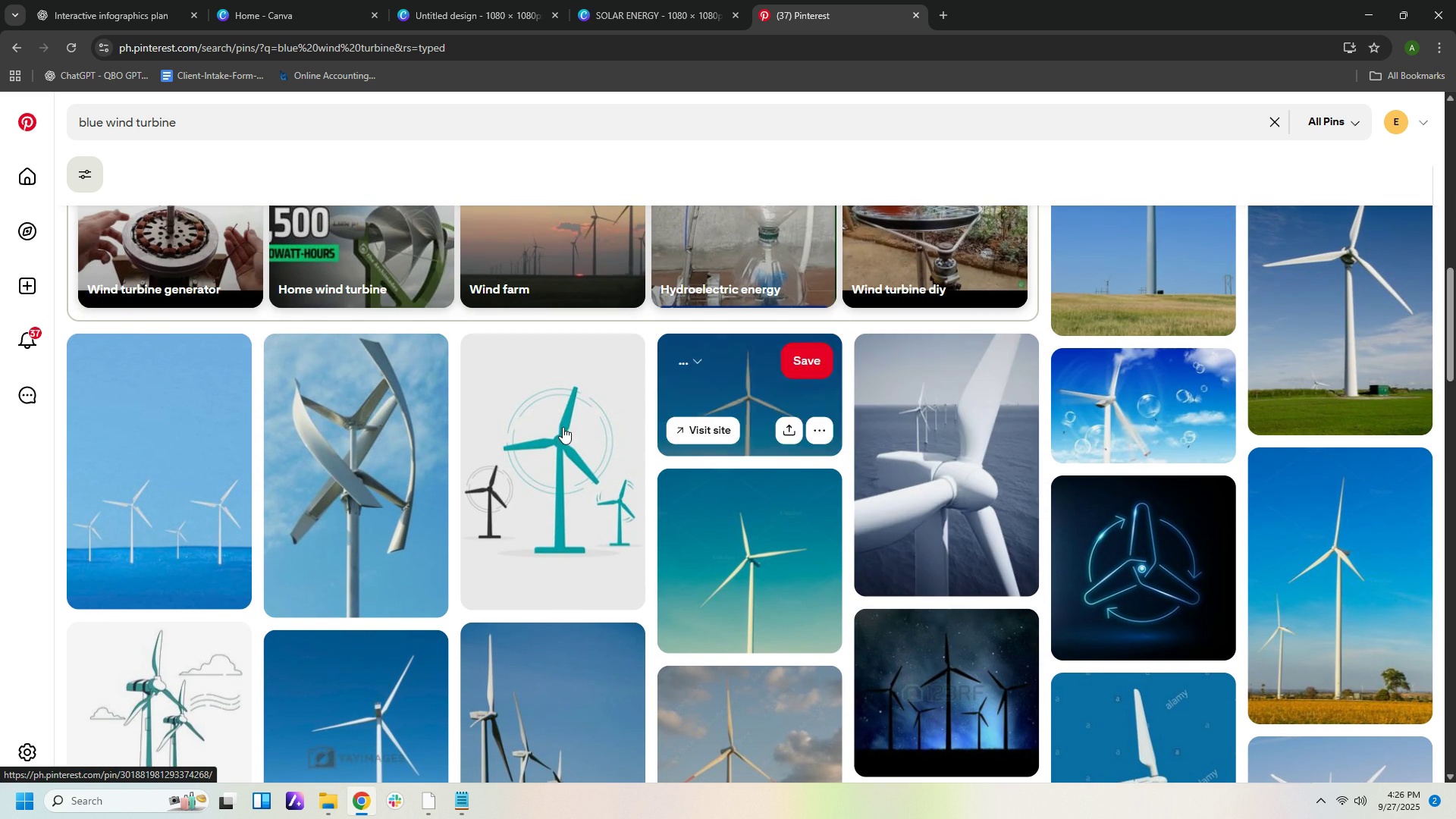 
left_click([563, 425])
 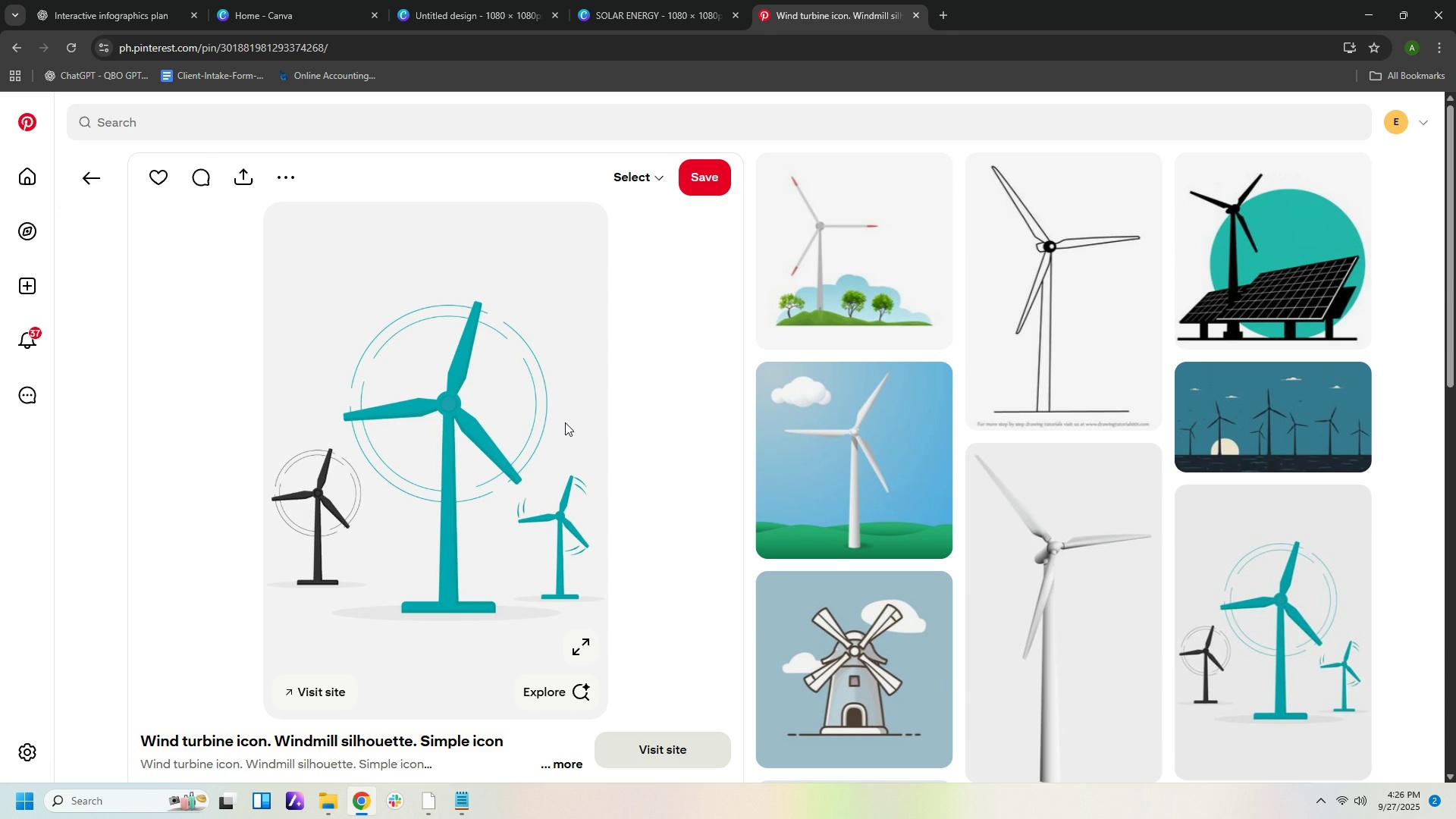 
scroll: coordinate [579, 435], scroll_direction: down, amount: 22.0
 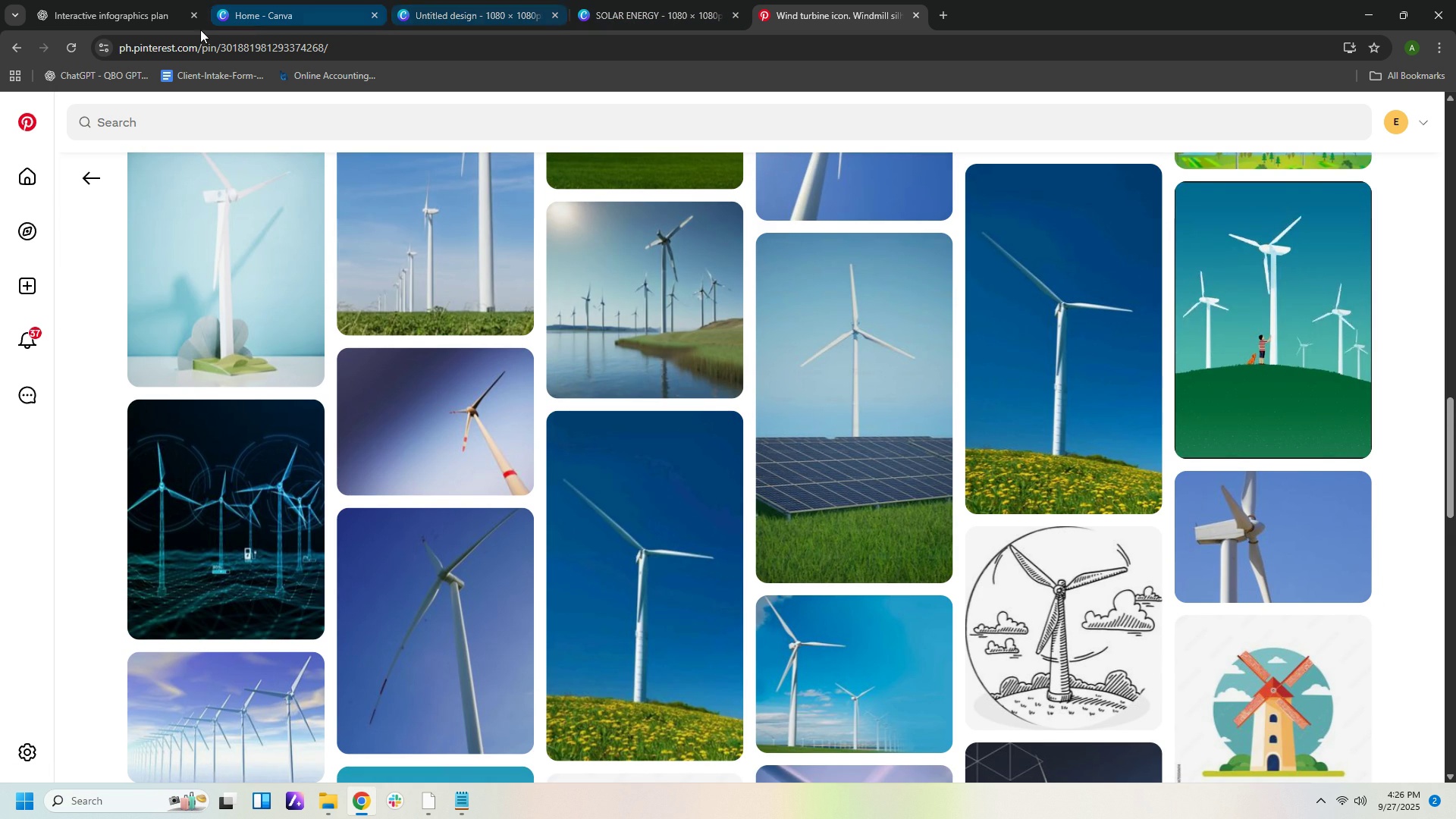 
left_click([152, 3])
 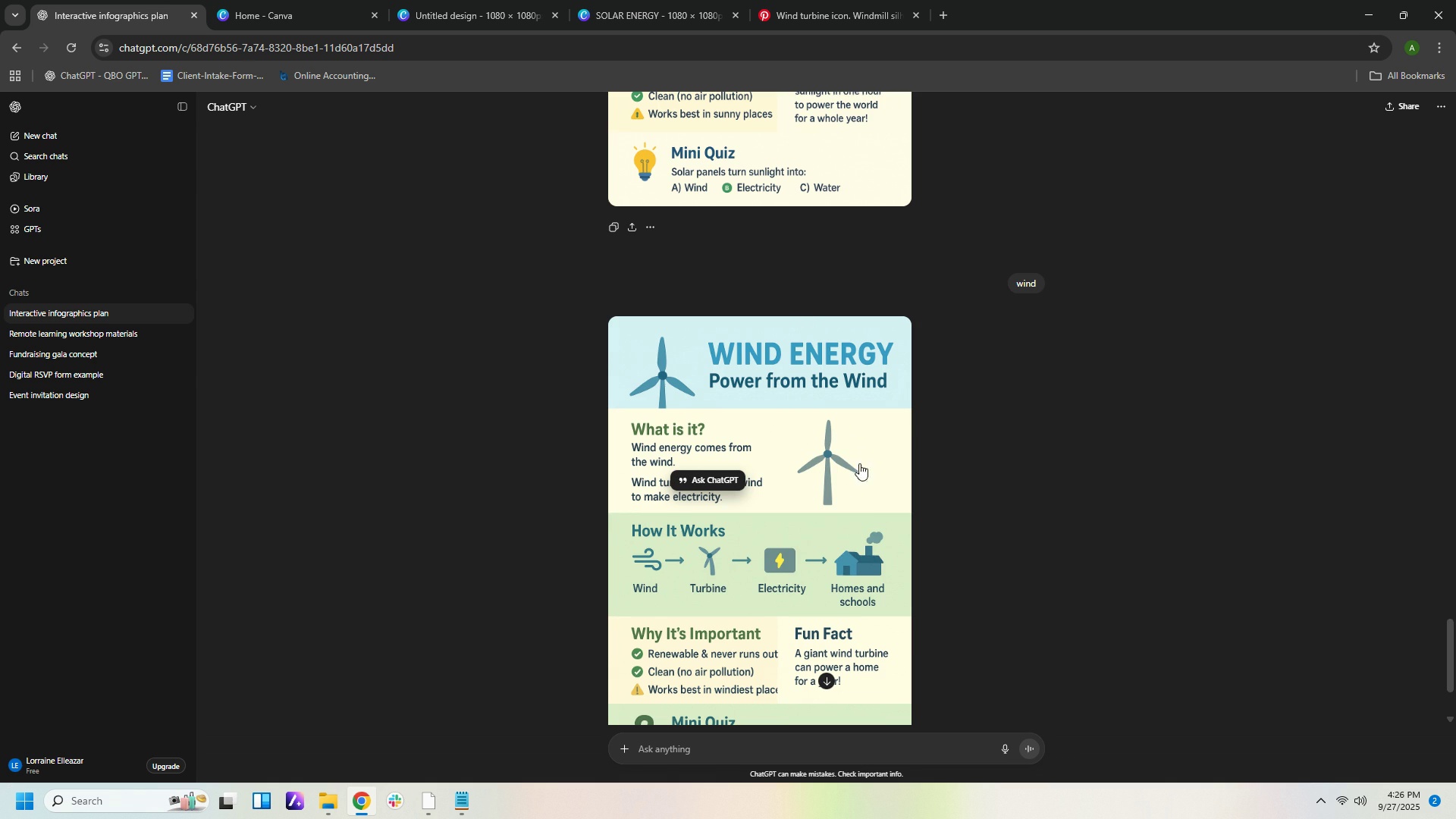 
scroll: coordinate [851, 375], scroll_direction: up, amount: 21.0
 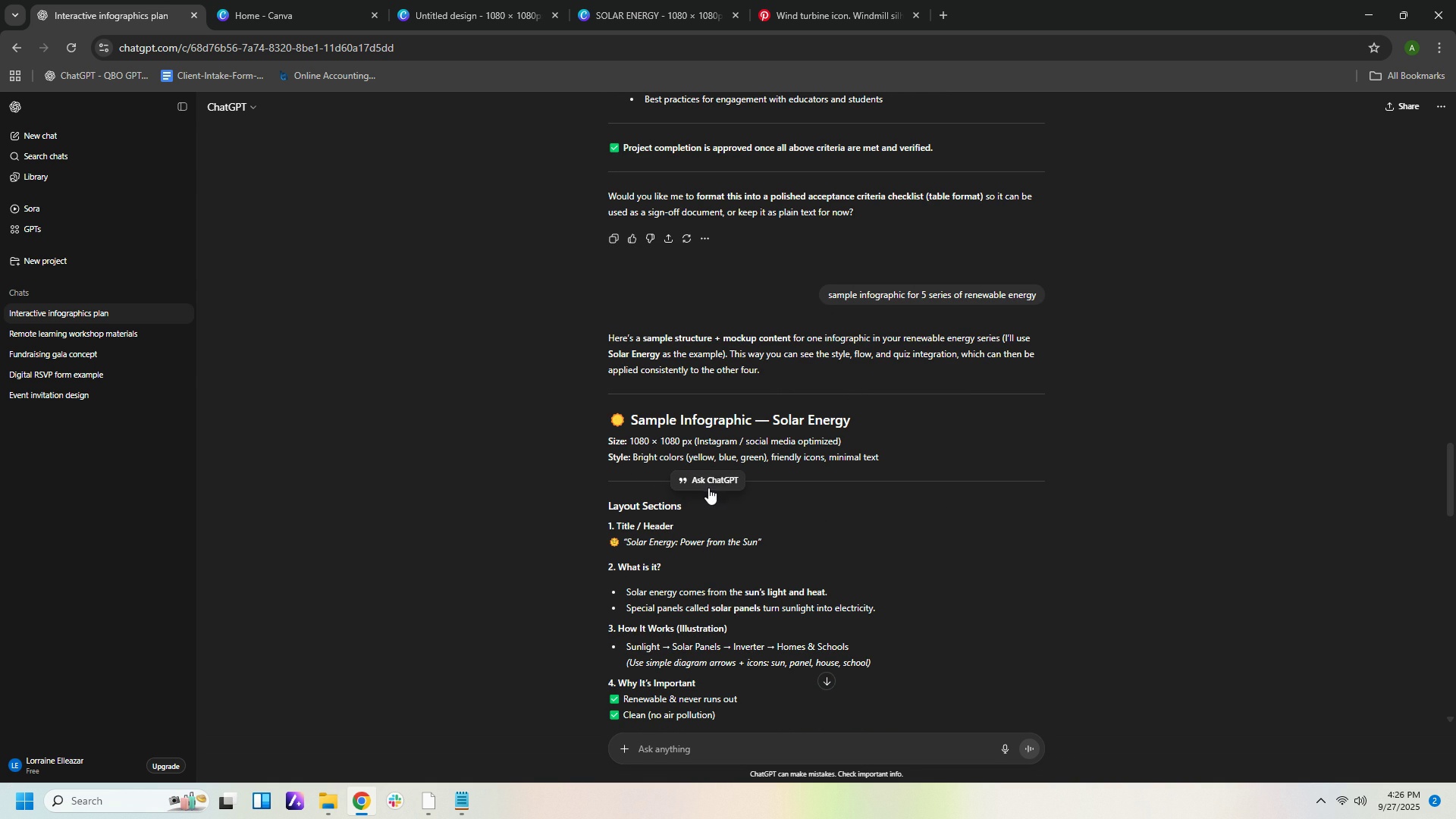 
wait(7.1)
 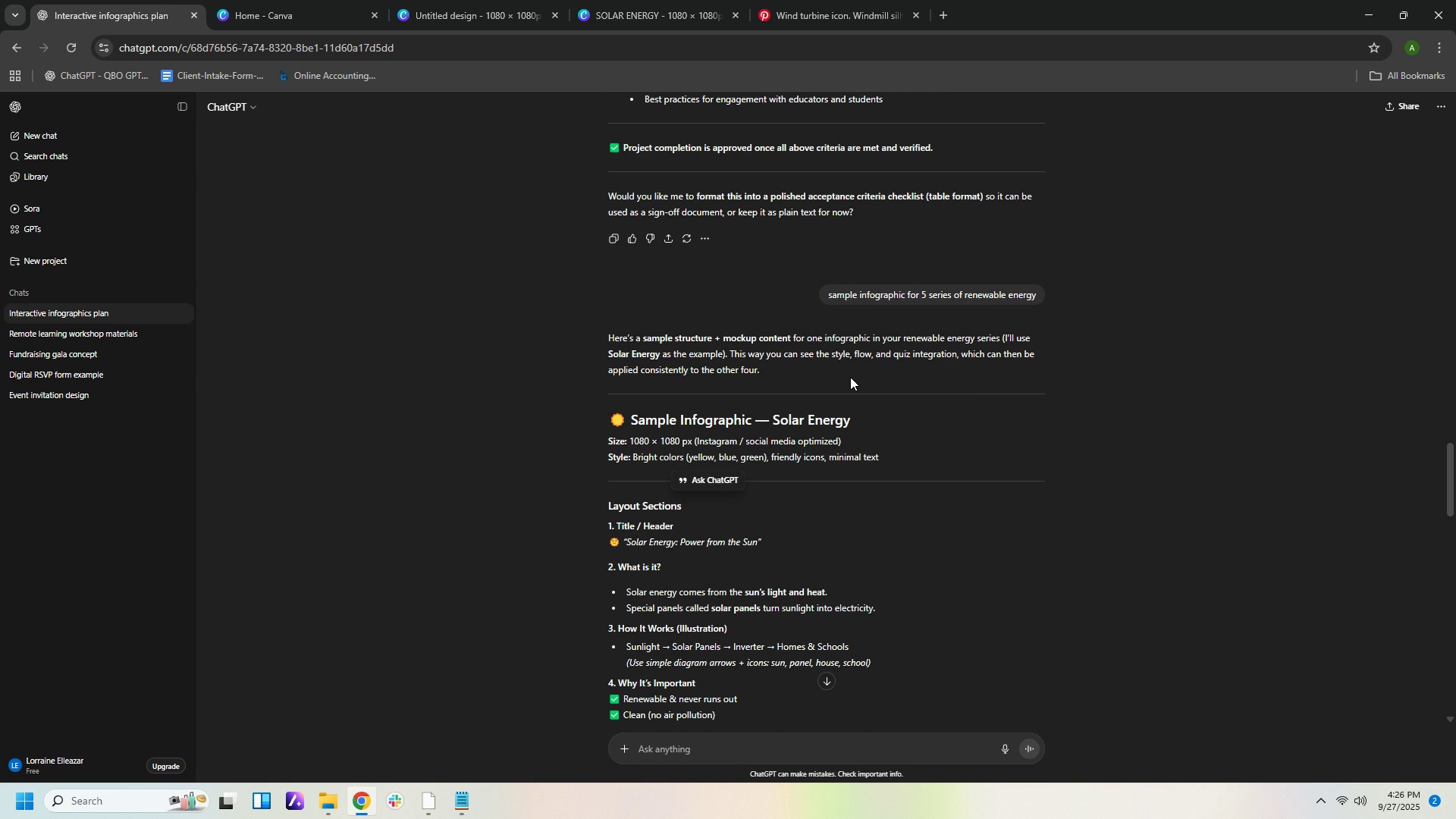 
left_click([723, 486])
 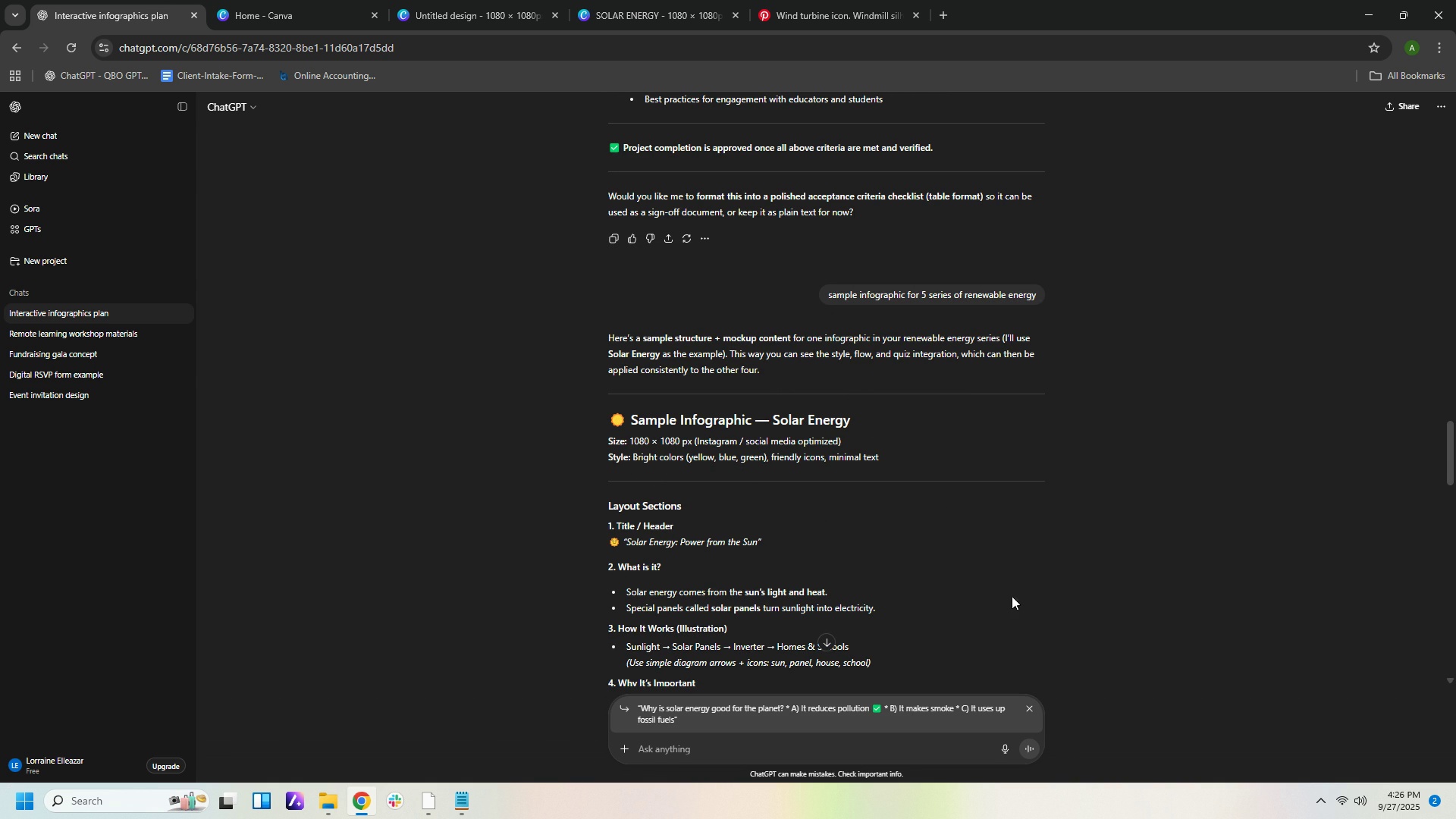 
left_click([1034, 708])
 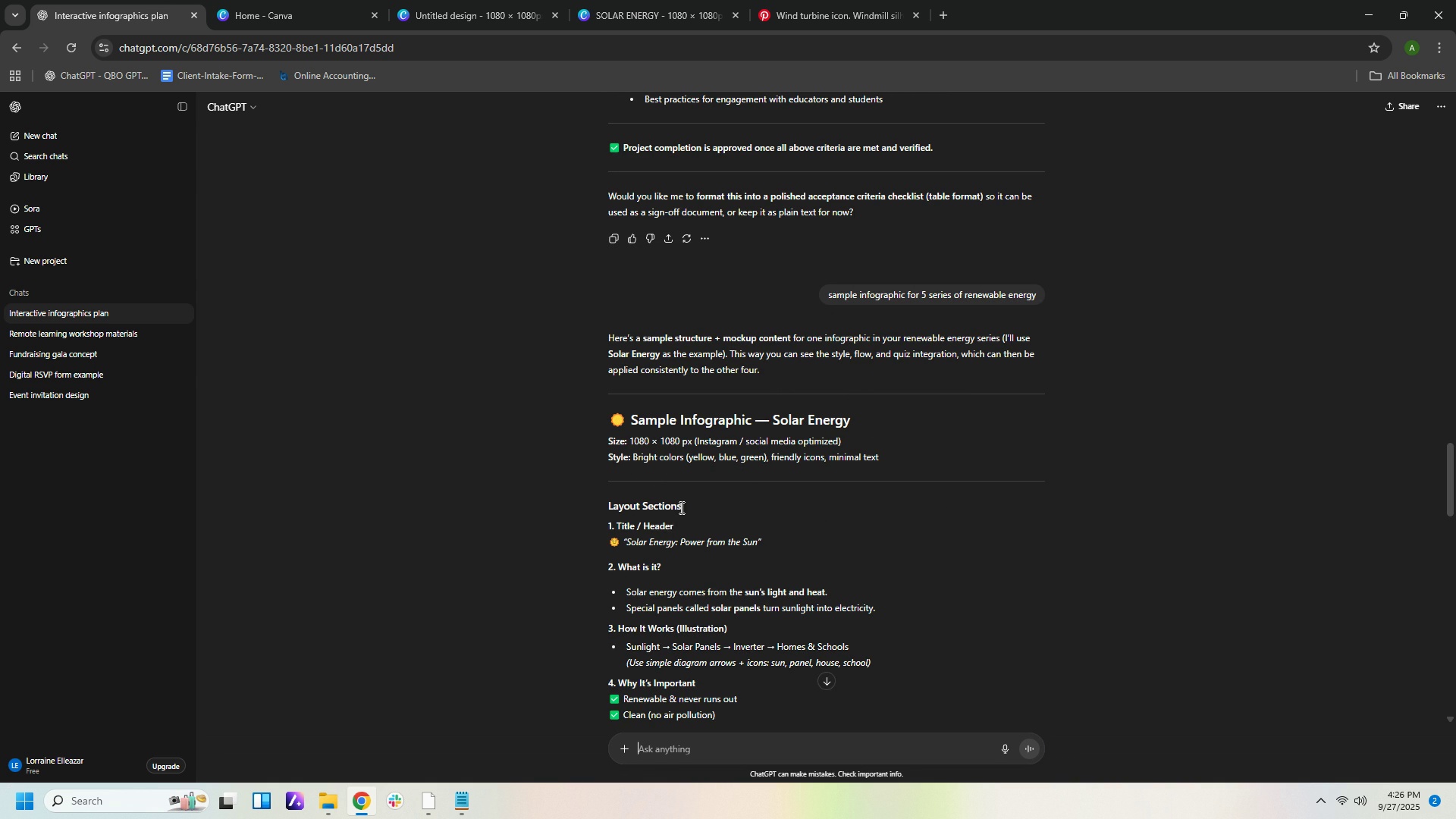 
scroll: coordinate [820, 576], scroll_direction: down, amount: 3.0
 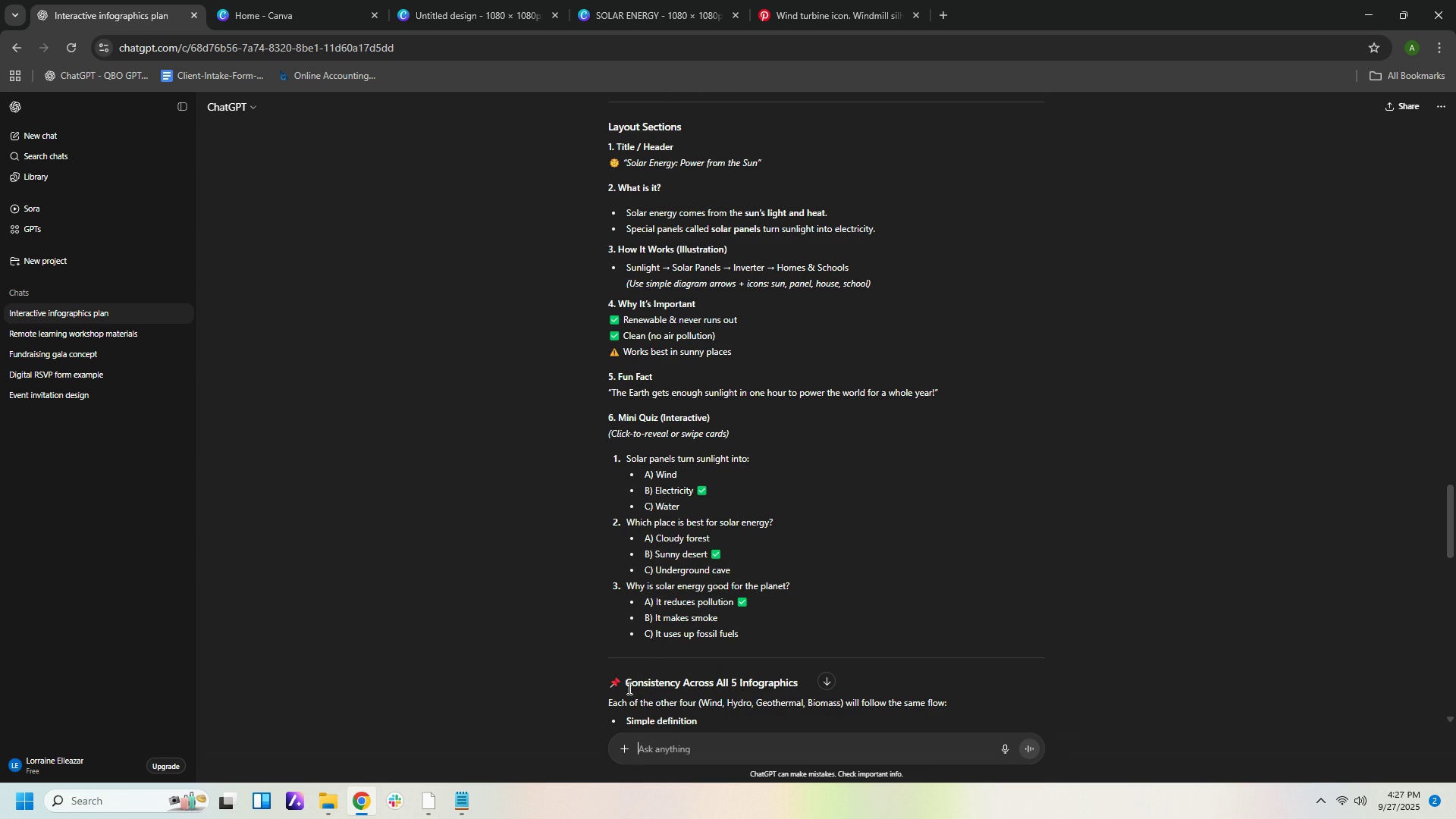 
left_click([664, 739])
 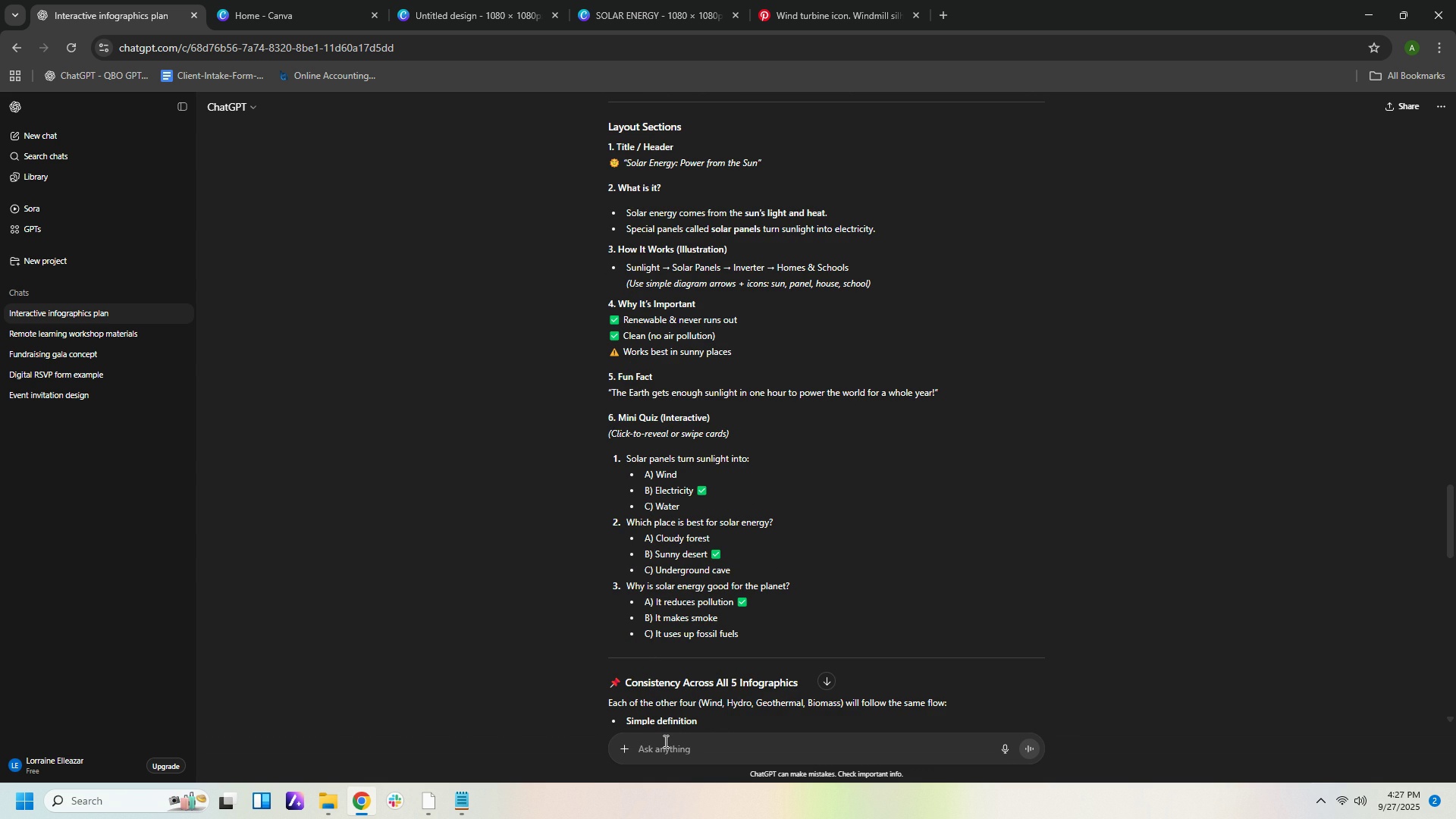 
type(mini quiz for wind infographic)
 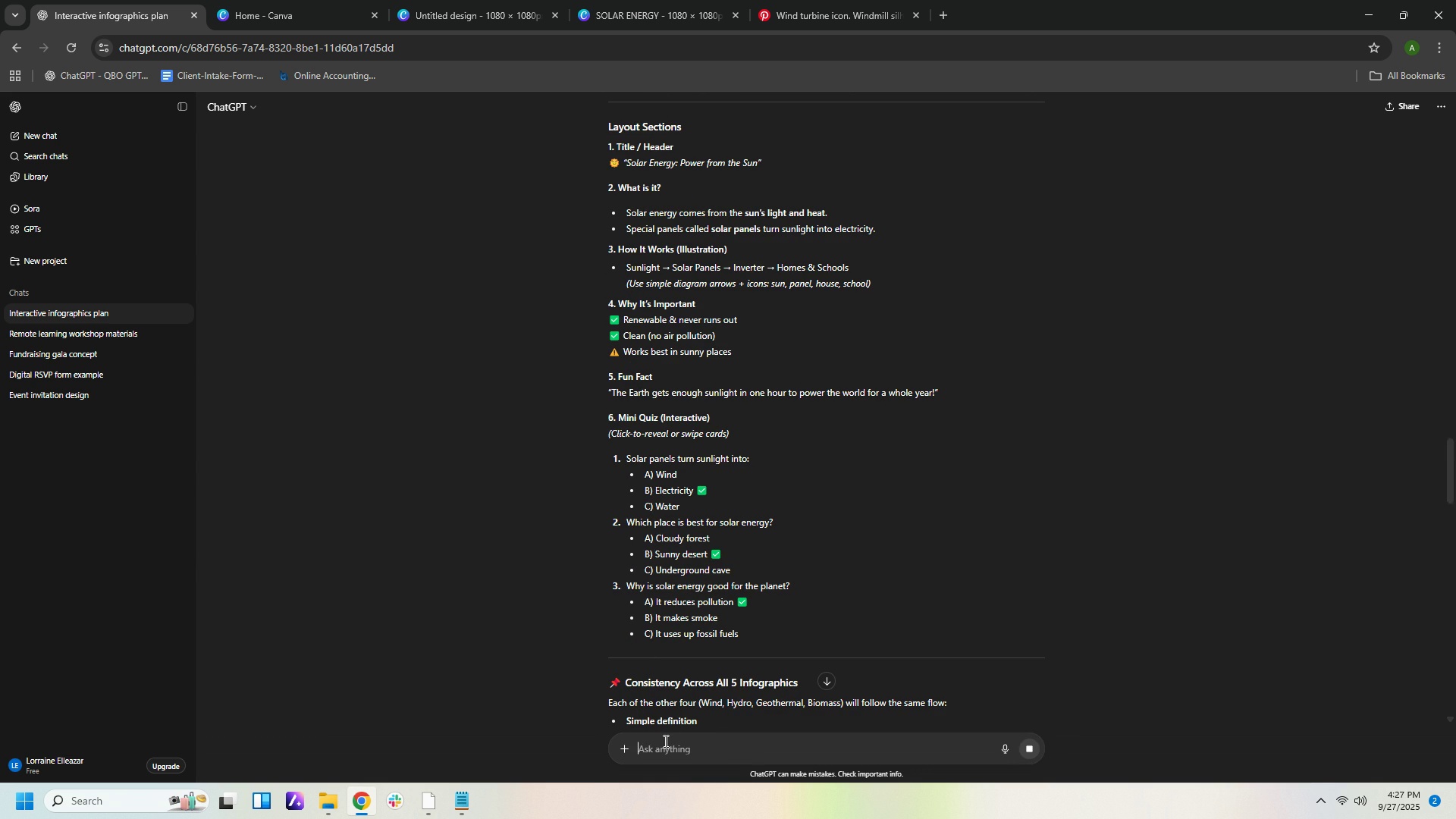 
key(Enter)
 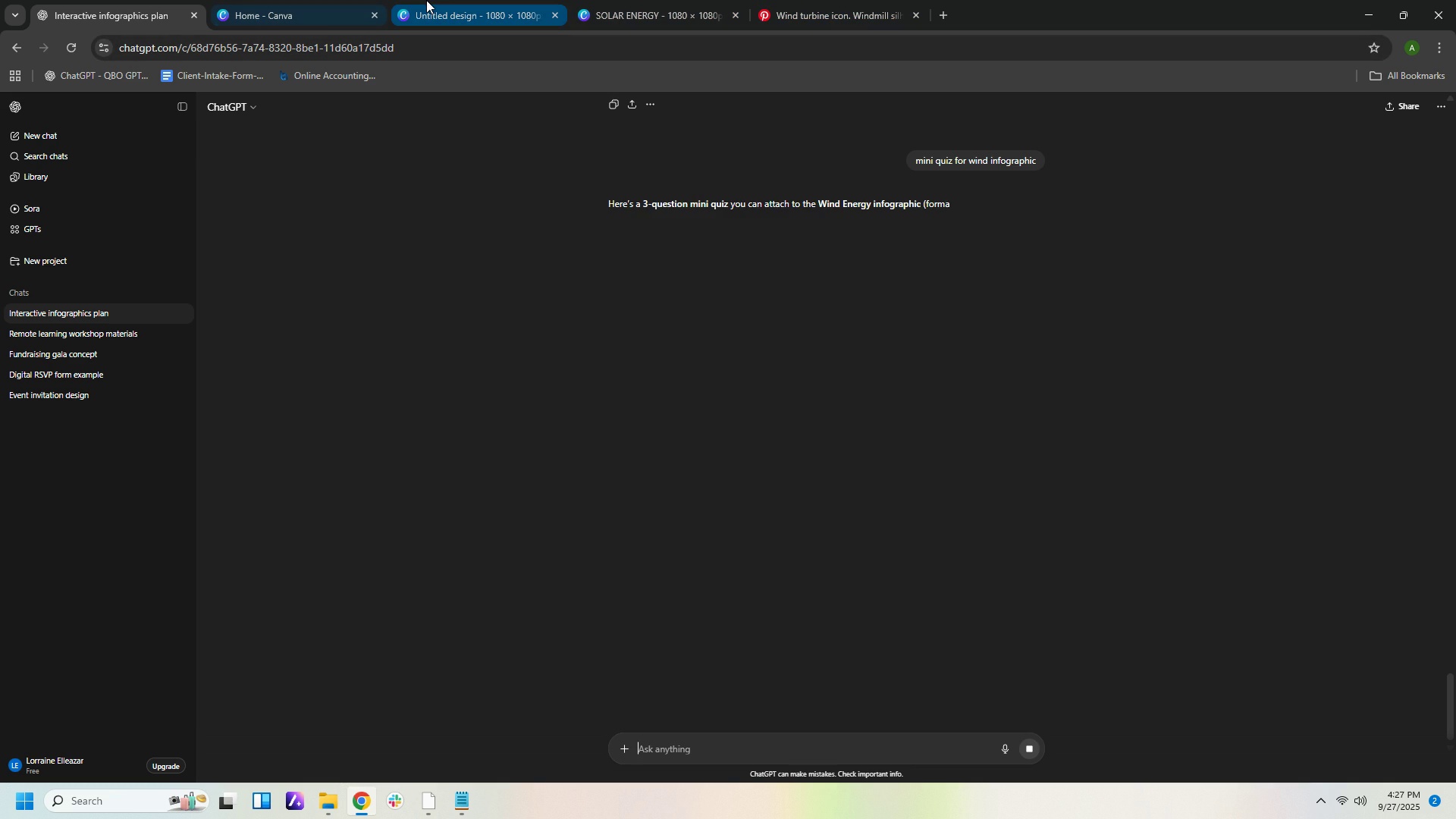 
wait(9.85)
 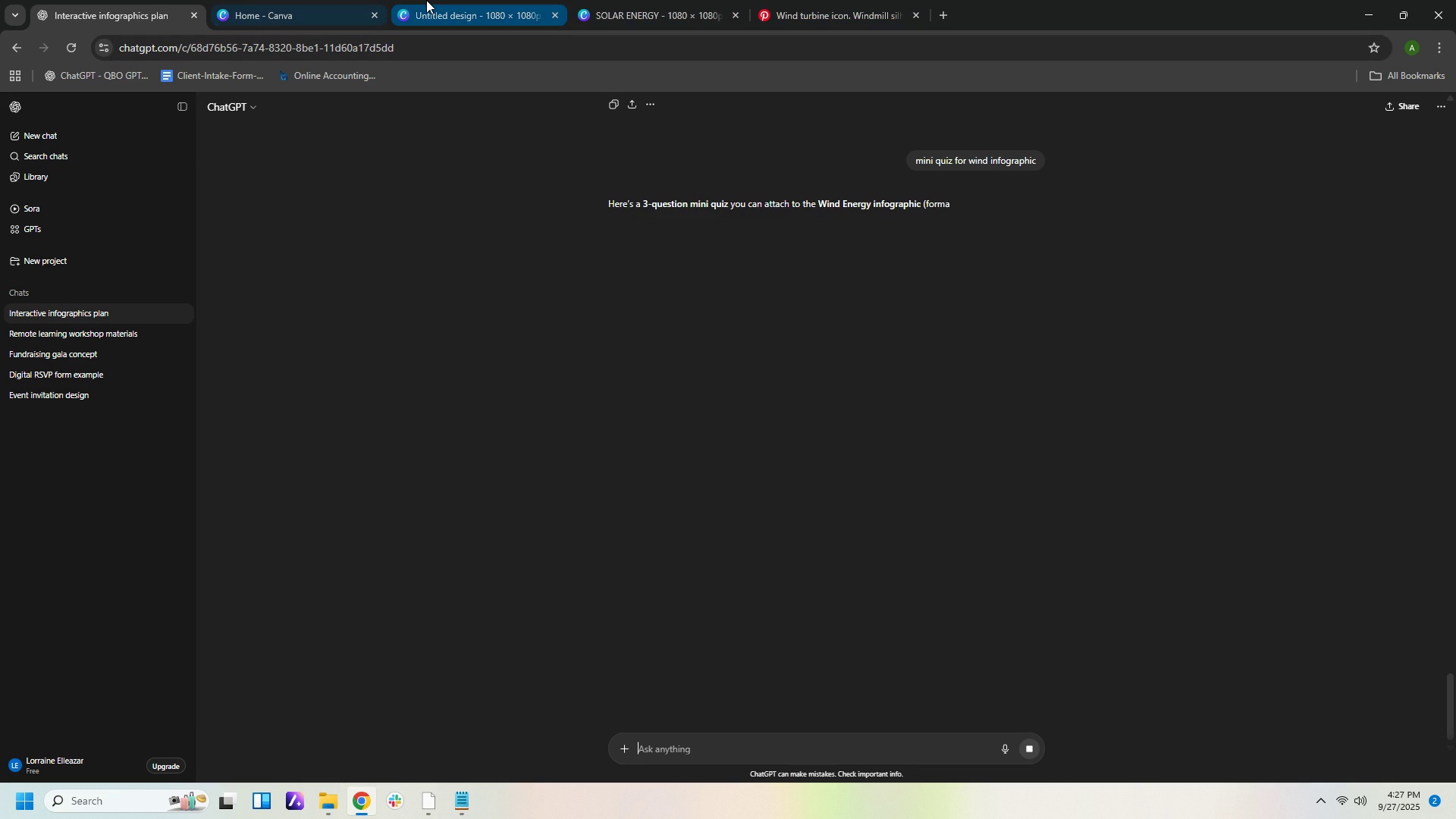 
left_click([853, 17])
 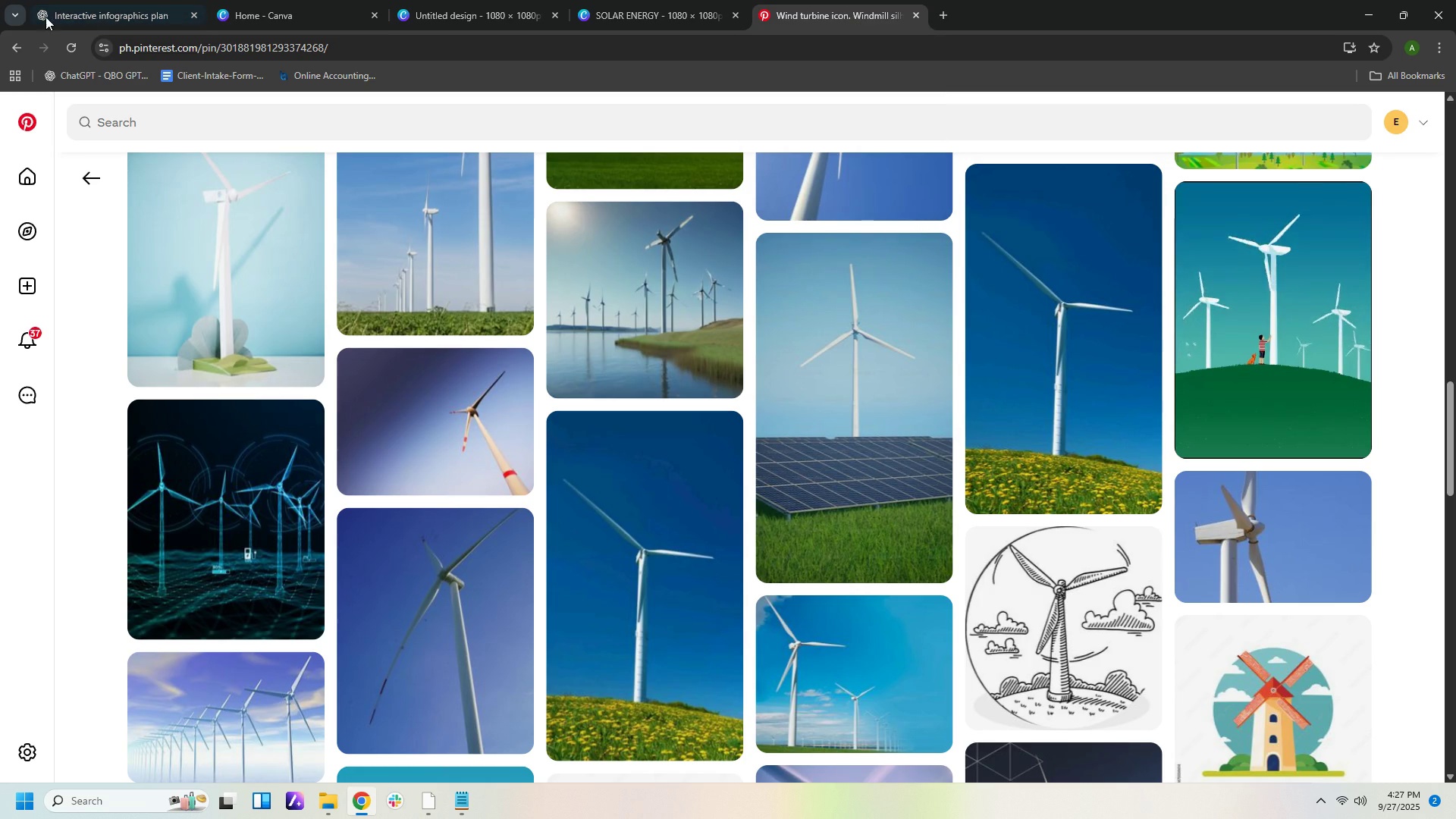 
left_click([59, 15])
 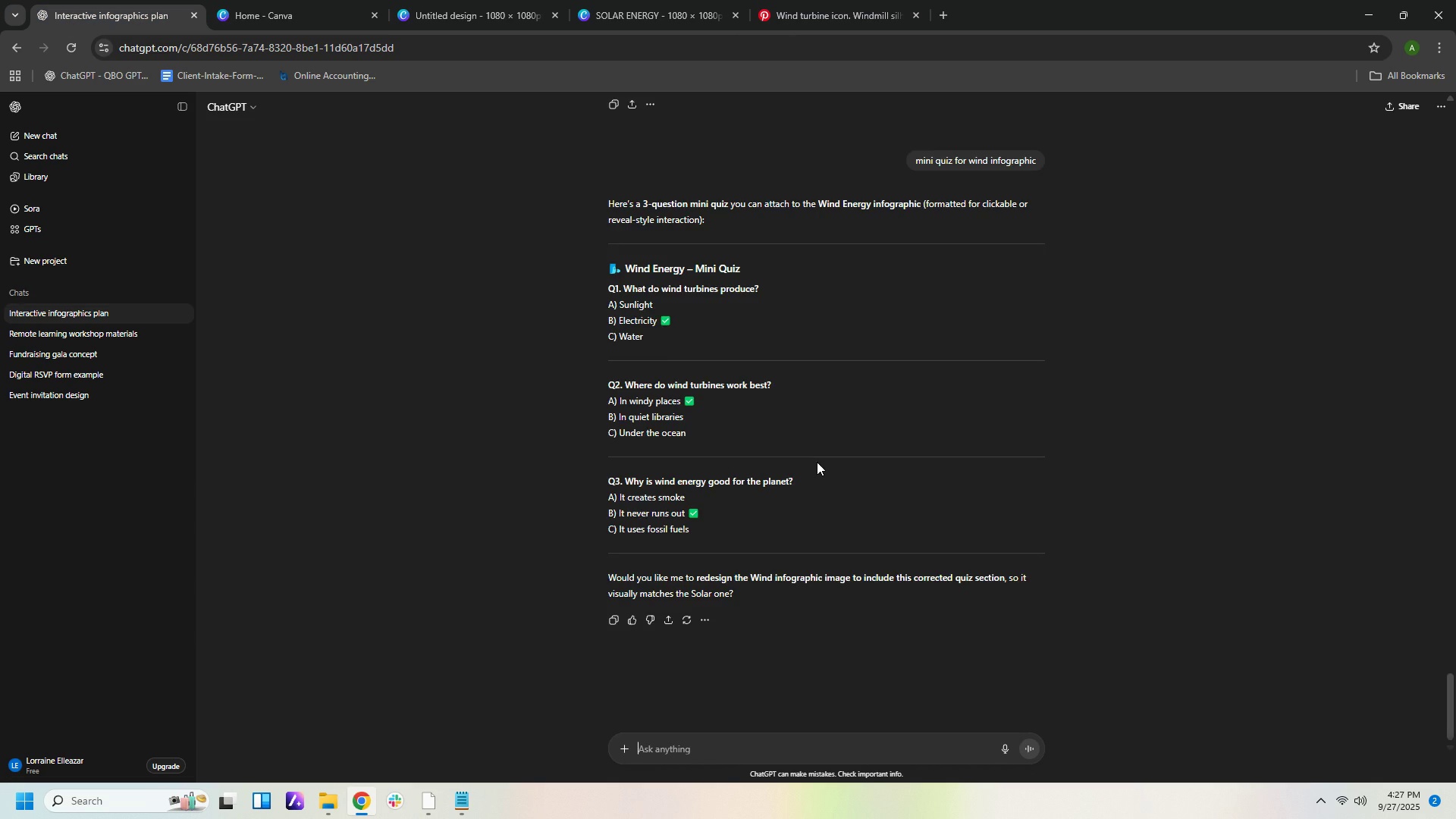 
scroll: coordinate [811, 450], scroll_direction: up, amount: 6.0
 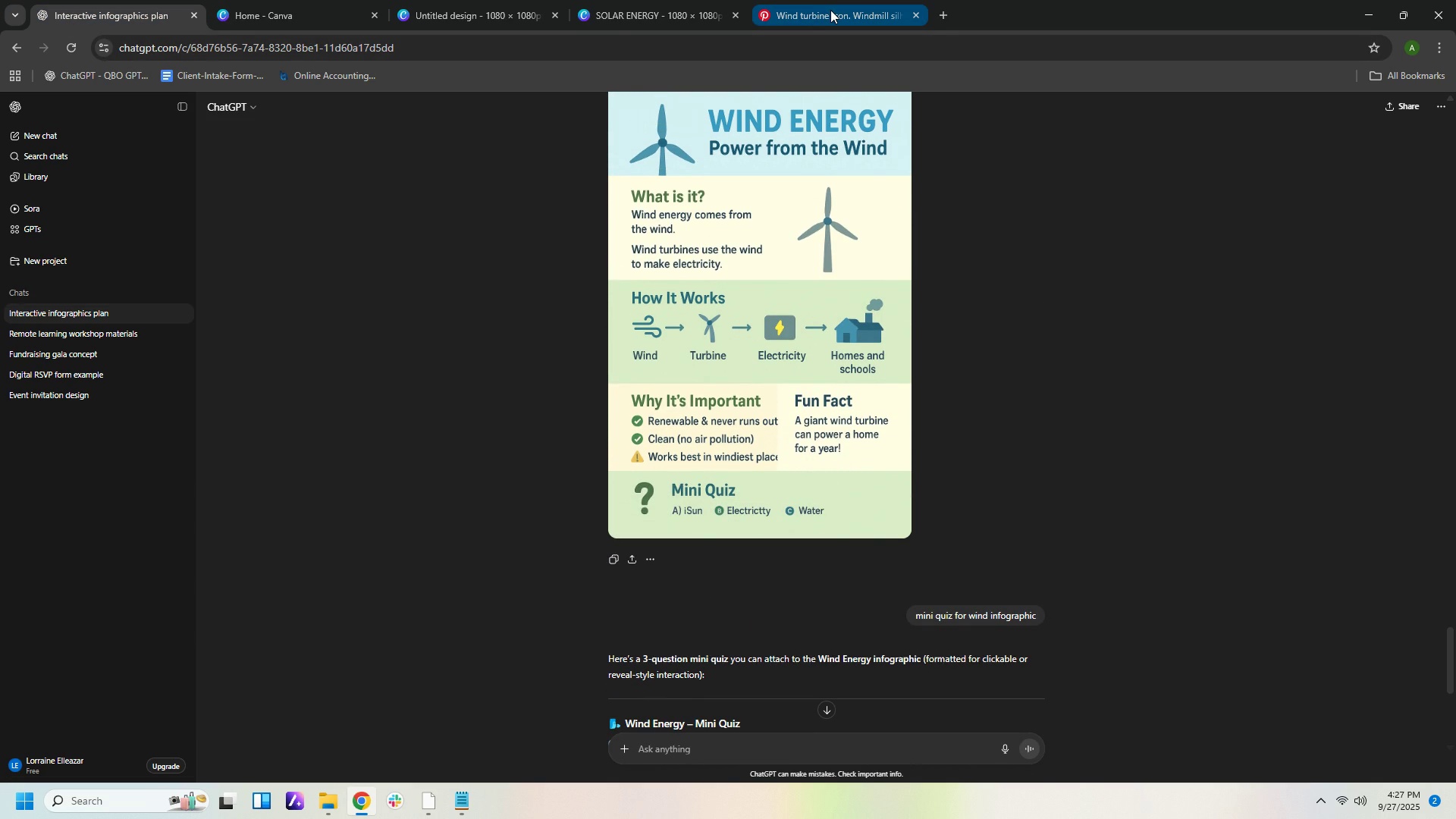 
left_click([830, 10])
 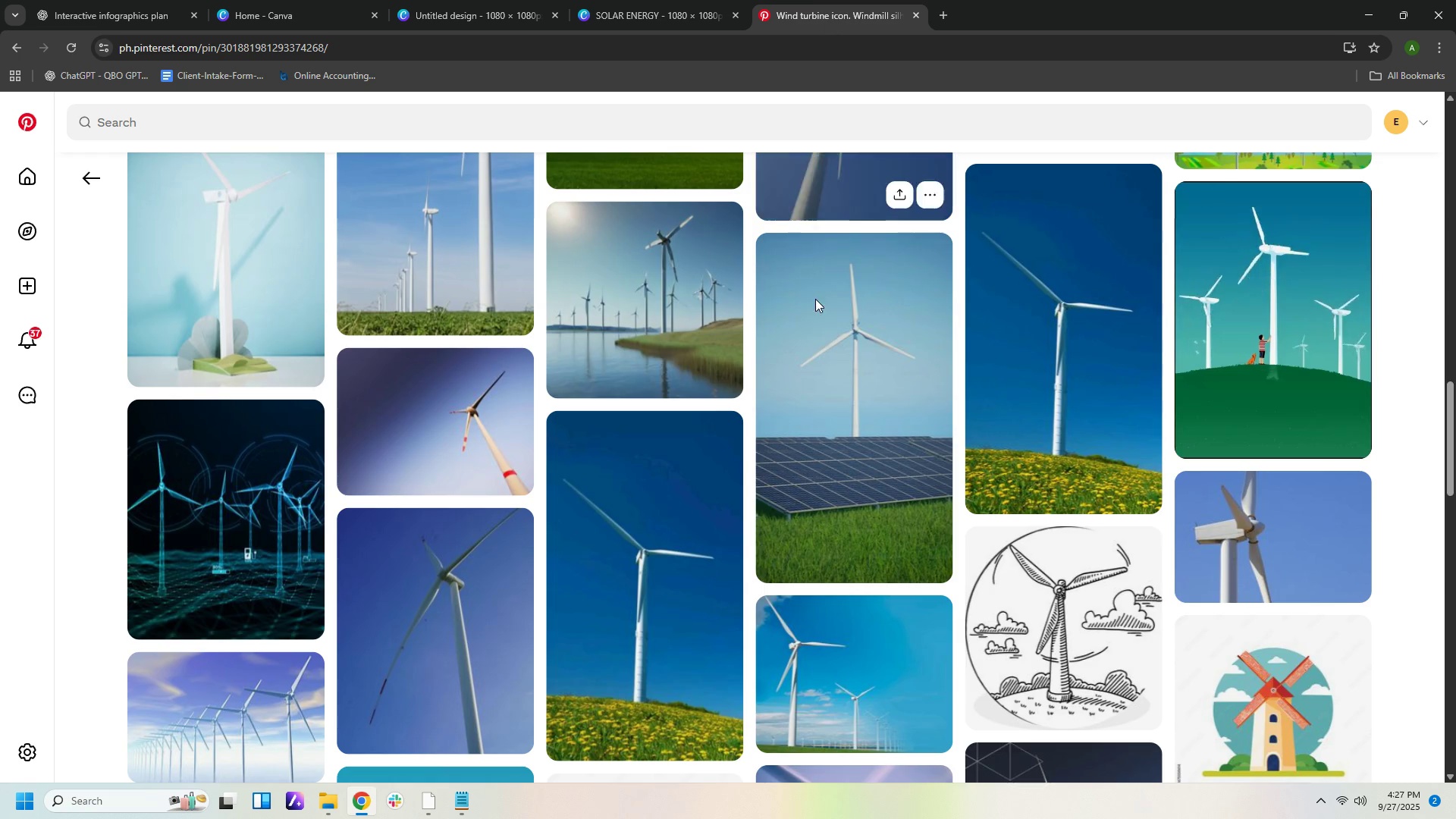 
scroll: coordinate [826, 321], scroll_direction: up, amount: 27.0
 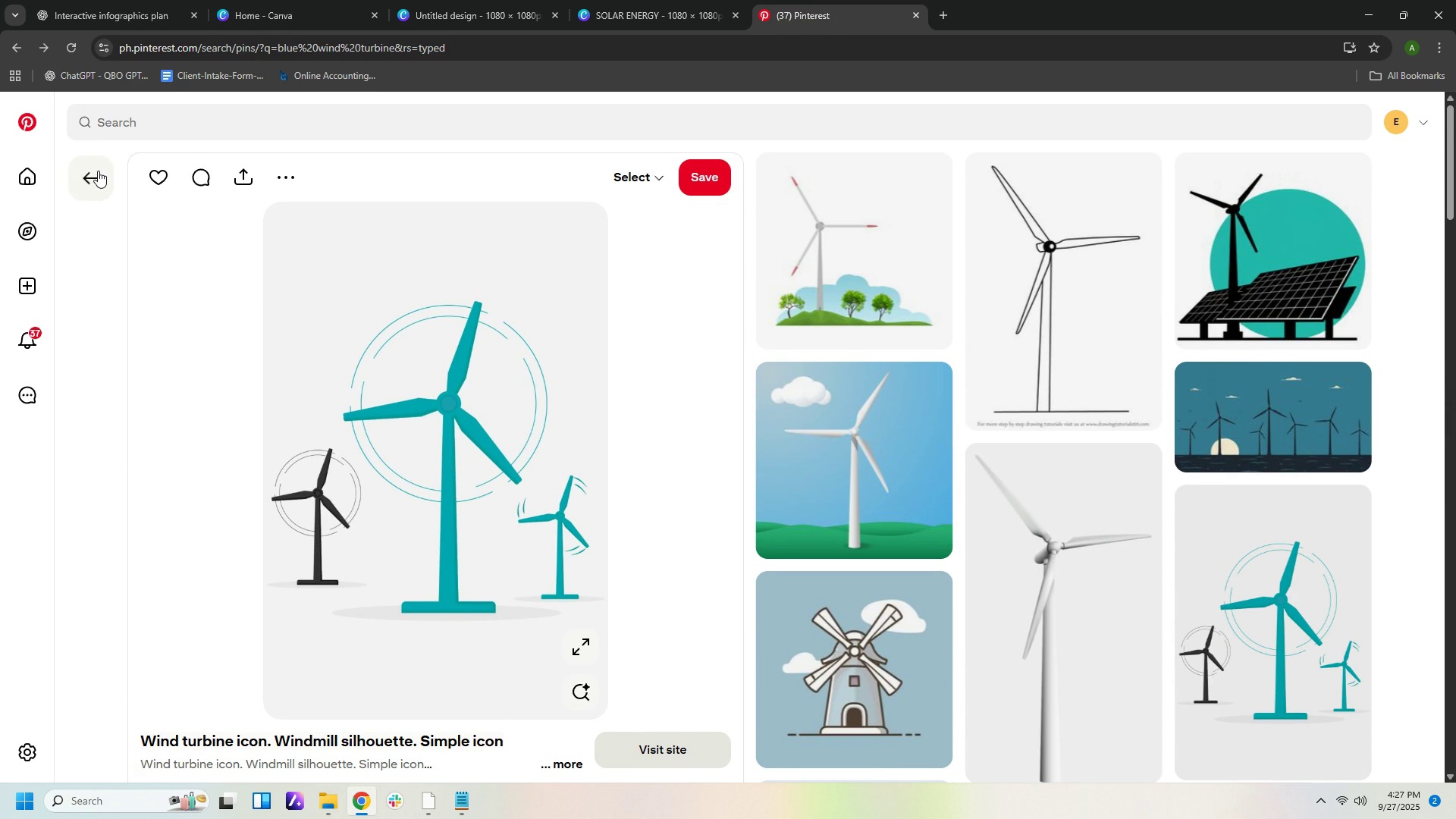 
wait(6.22)
 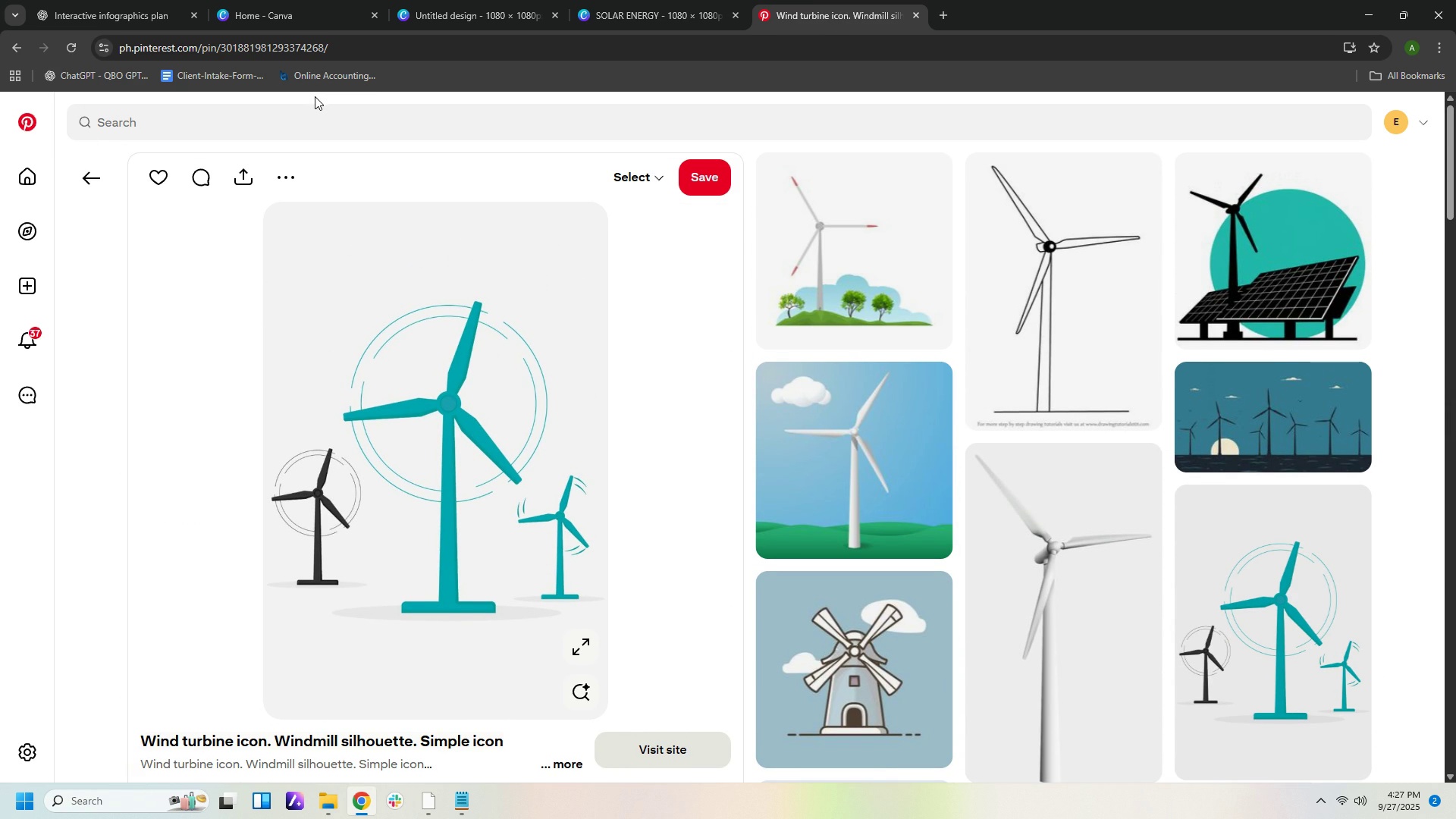 
scroll: coordinate [500, 356], scroll_direction: up, amount: 22.0
 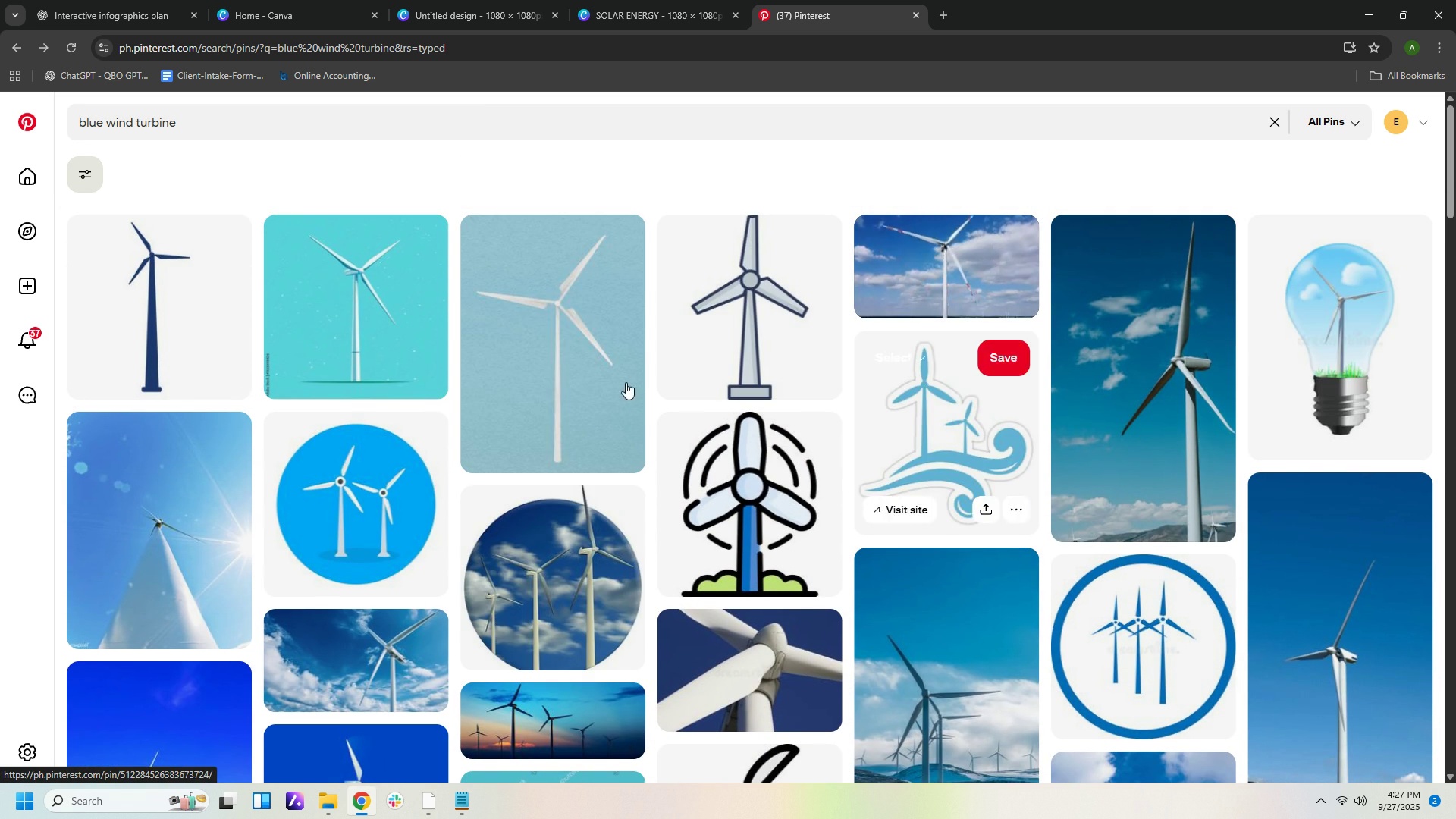 
scroll: coordinate [632, 472], scroll_direction: down, amount: 22.0